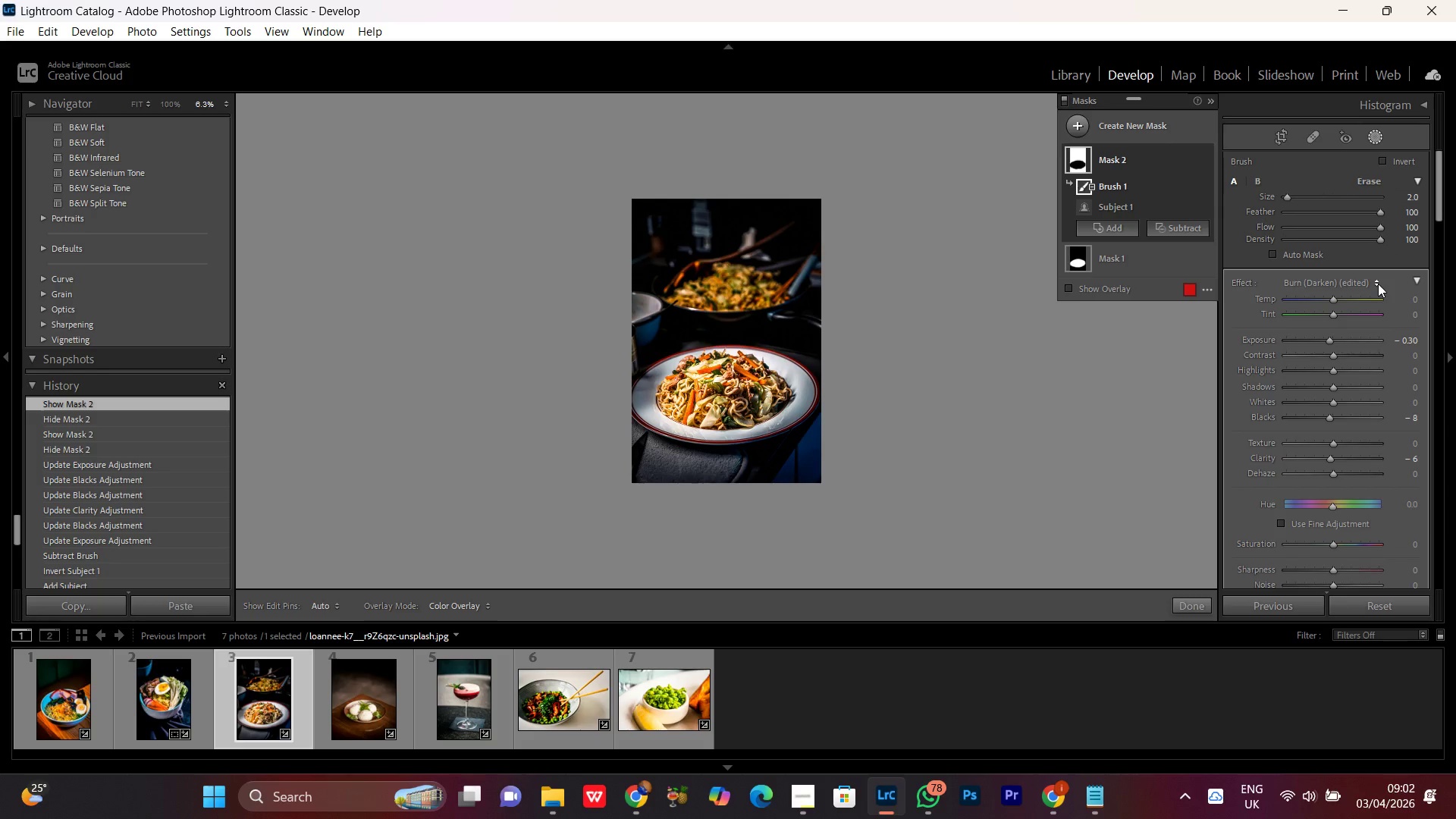 
double_click([1202, 161])
 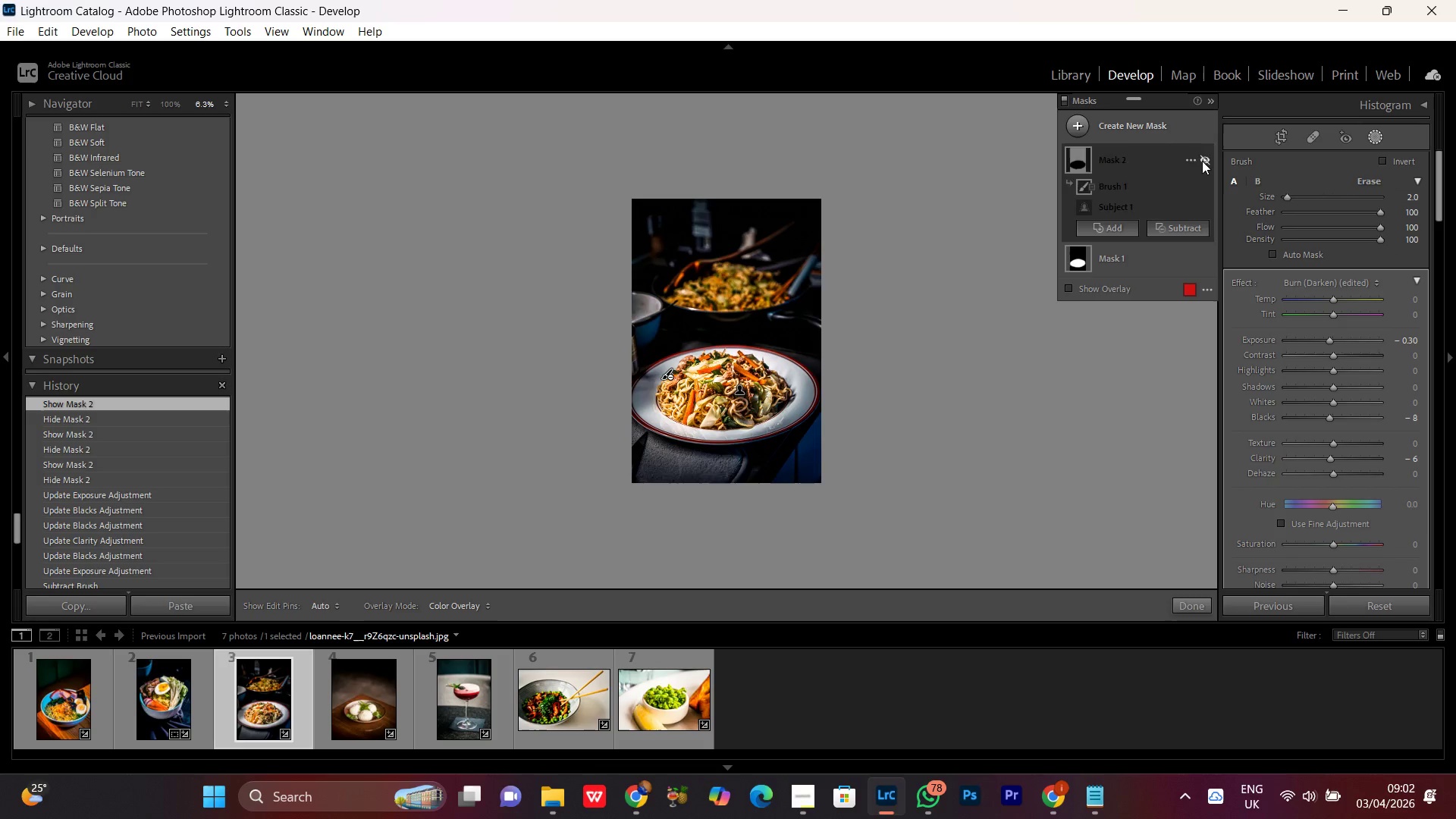 
triple_click([1202, 161])
 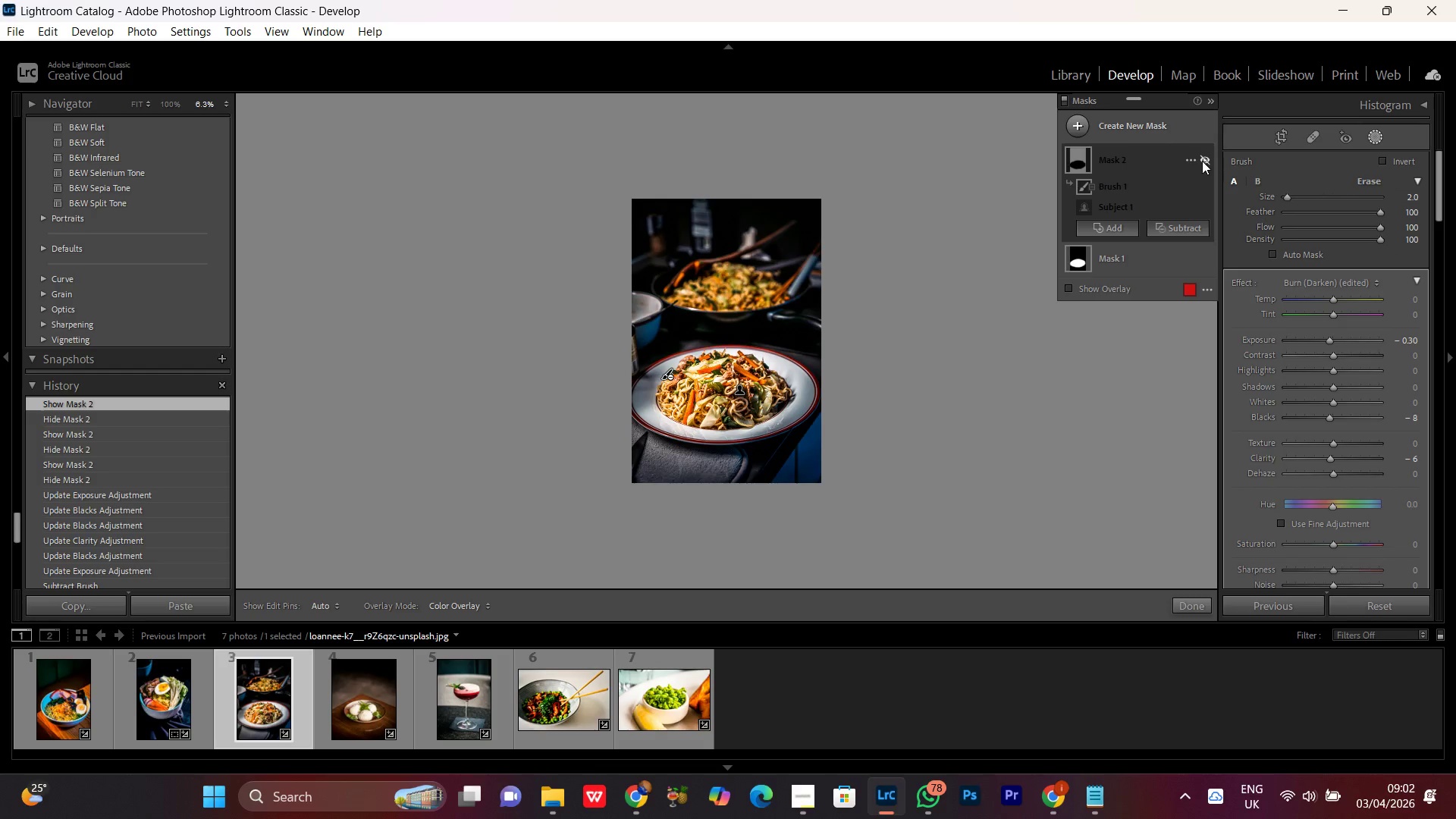 
triple_click([1202, 161])
 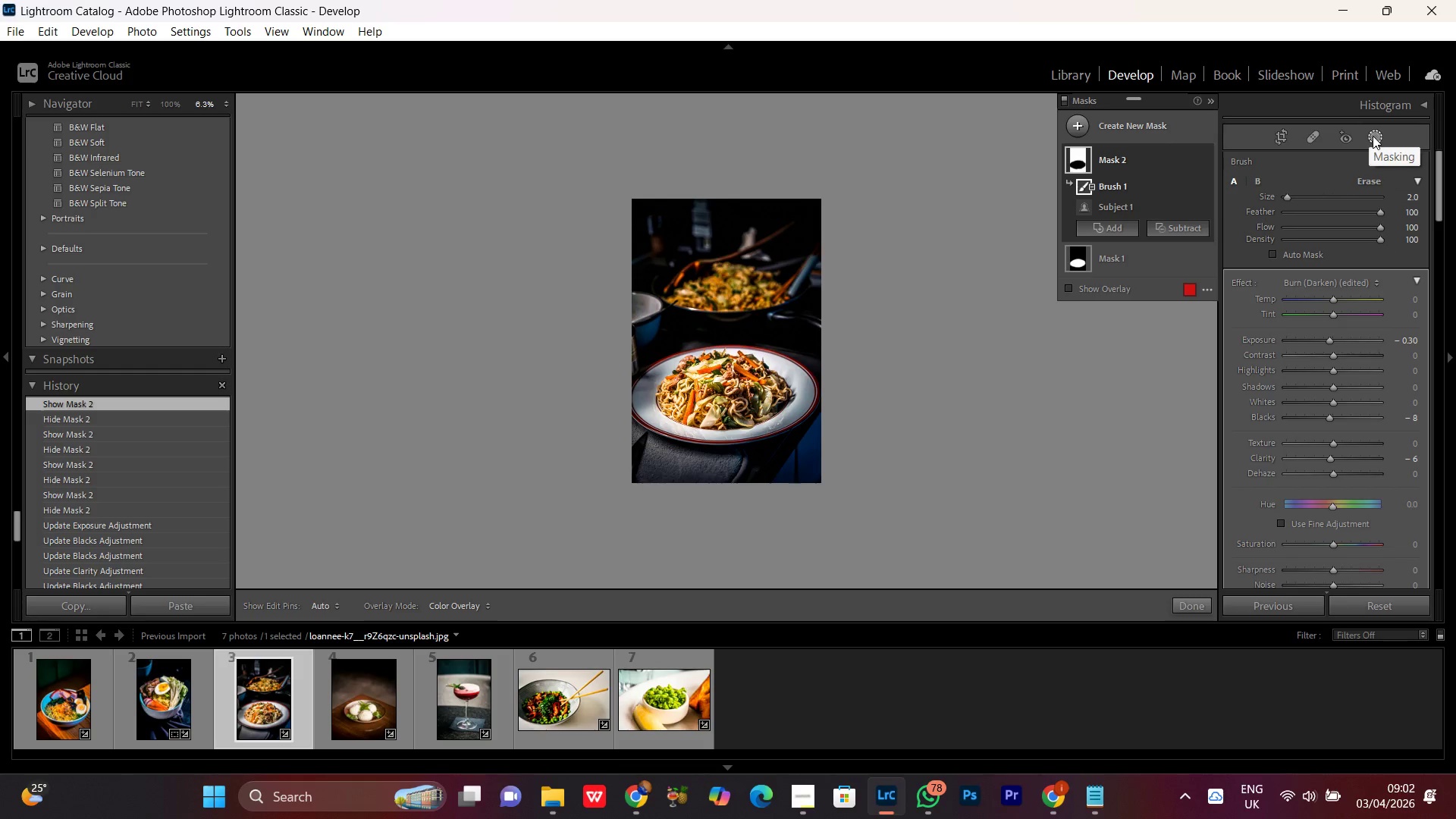 
left_click([1373, 136])
 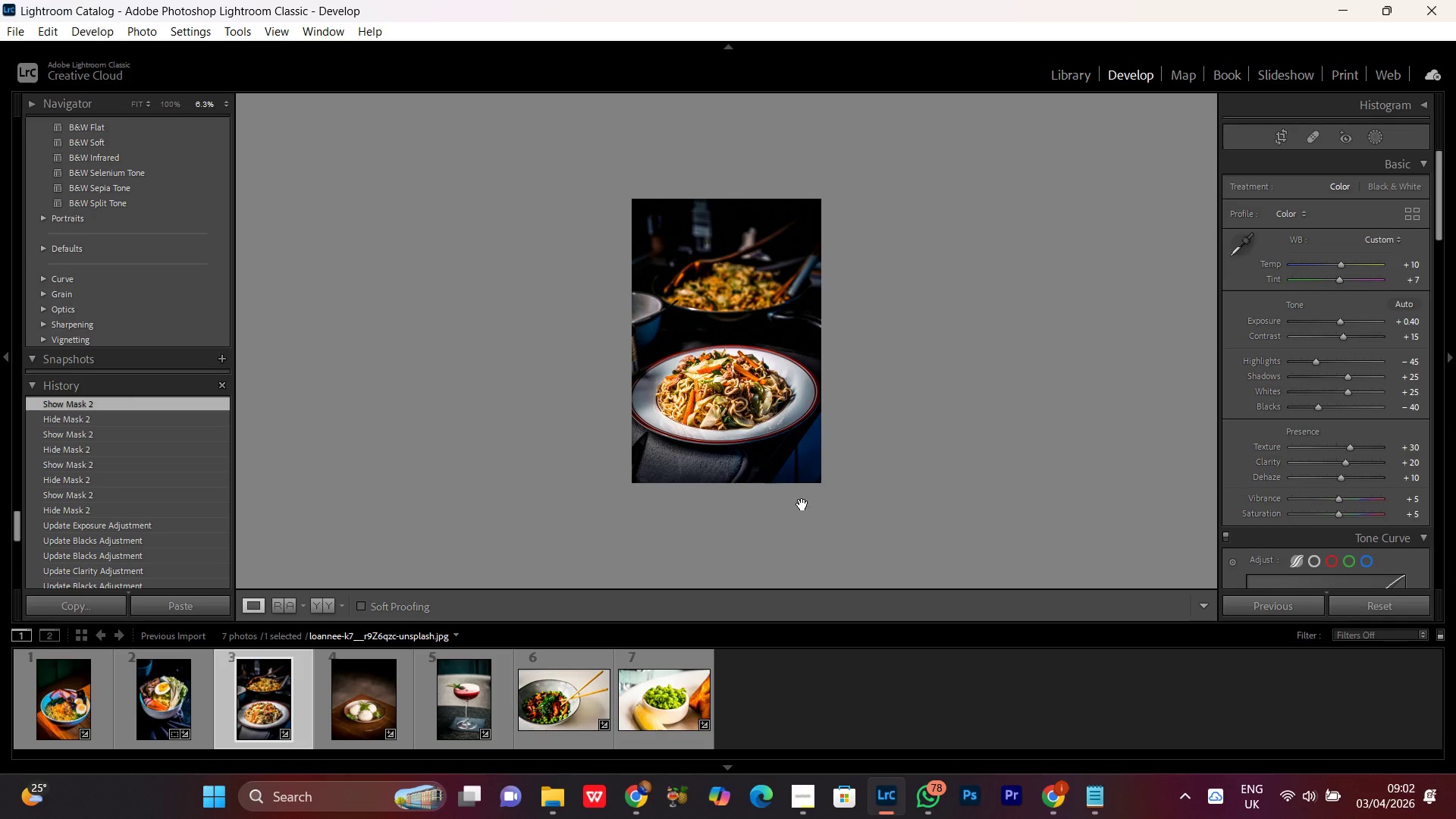 
left_click([755, 427])
 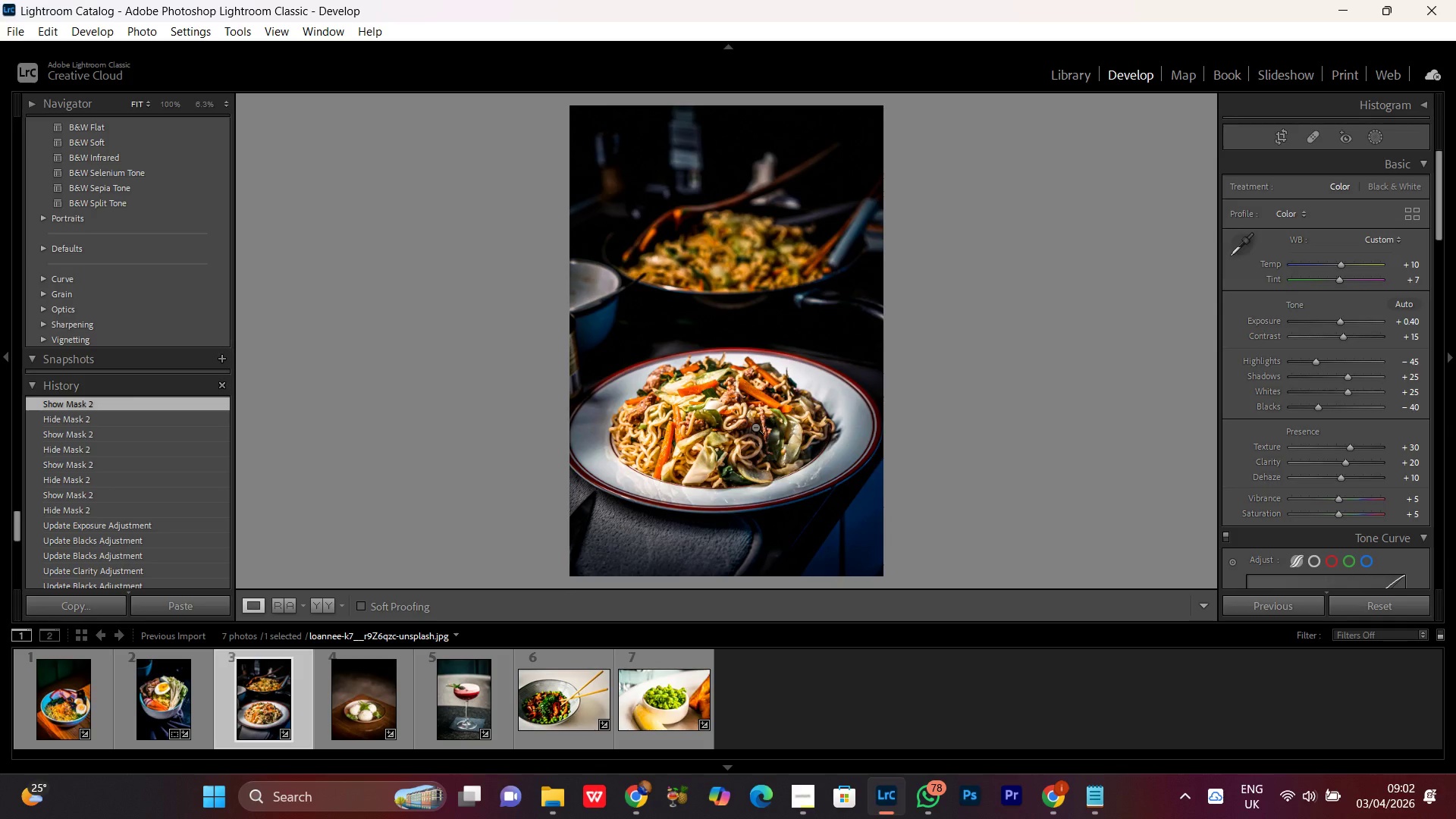 
double_click([755, 427])
 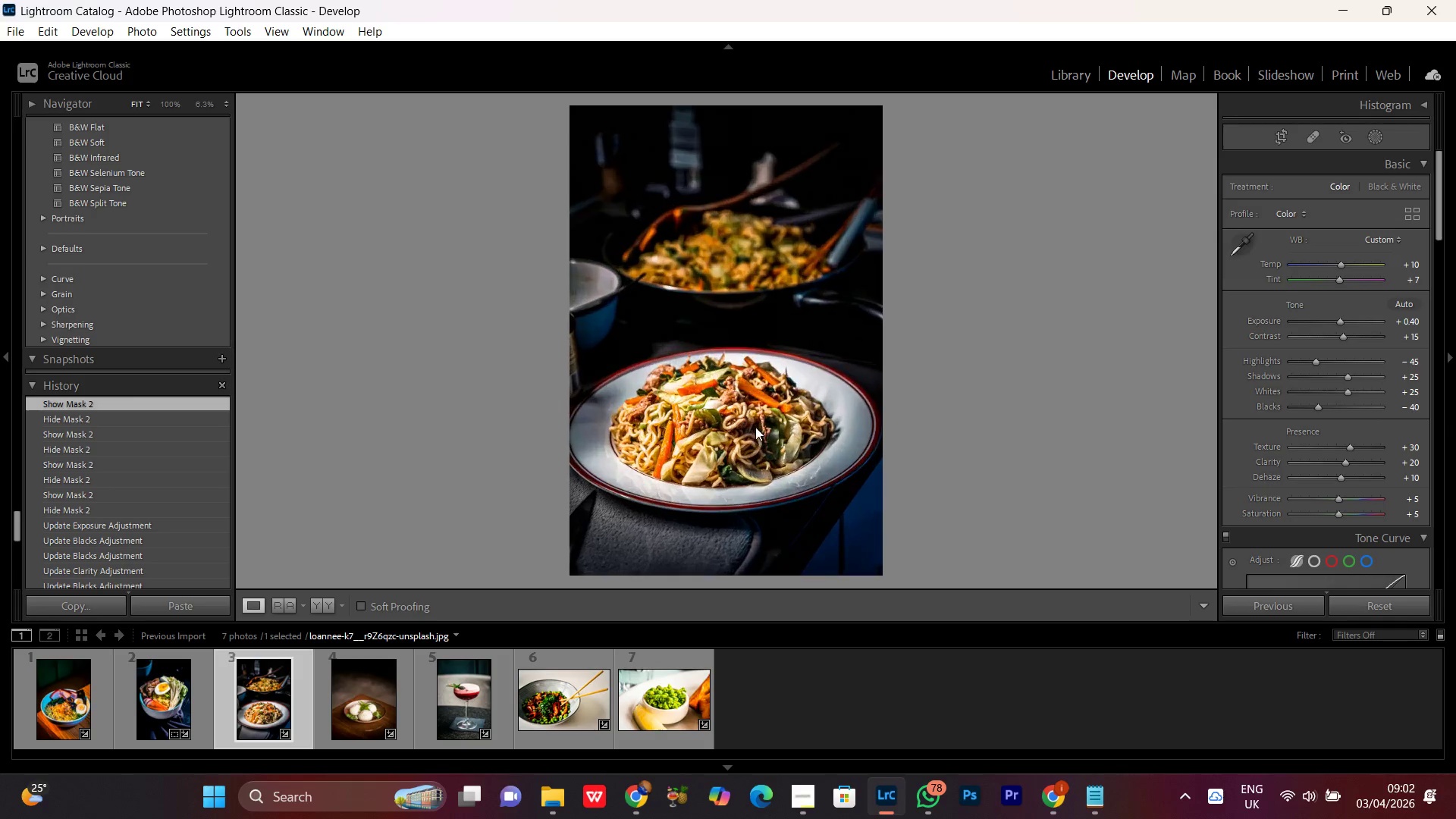 
triple_click([755, 427])
 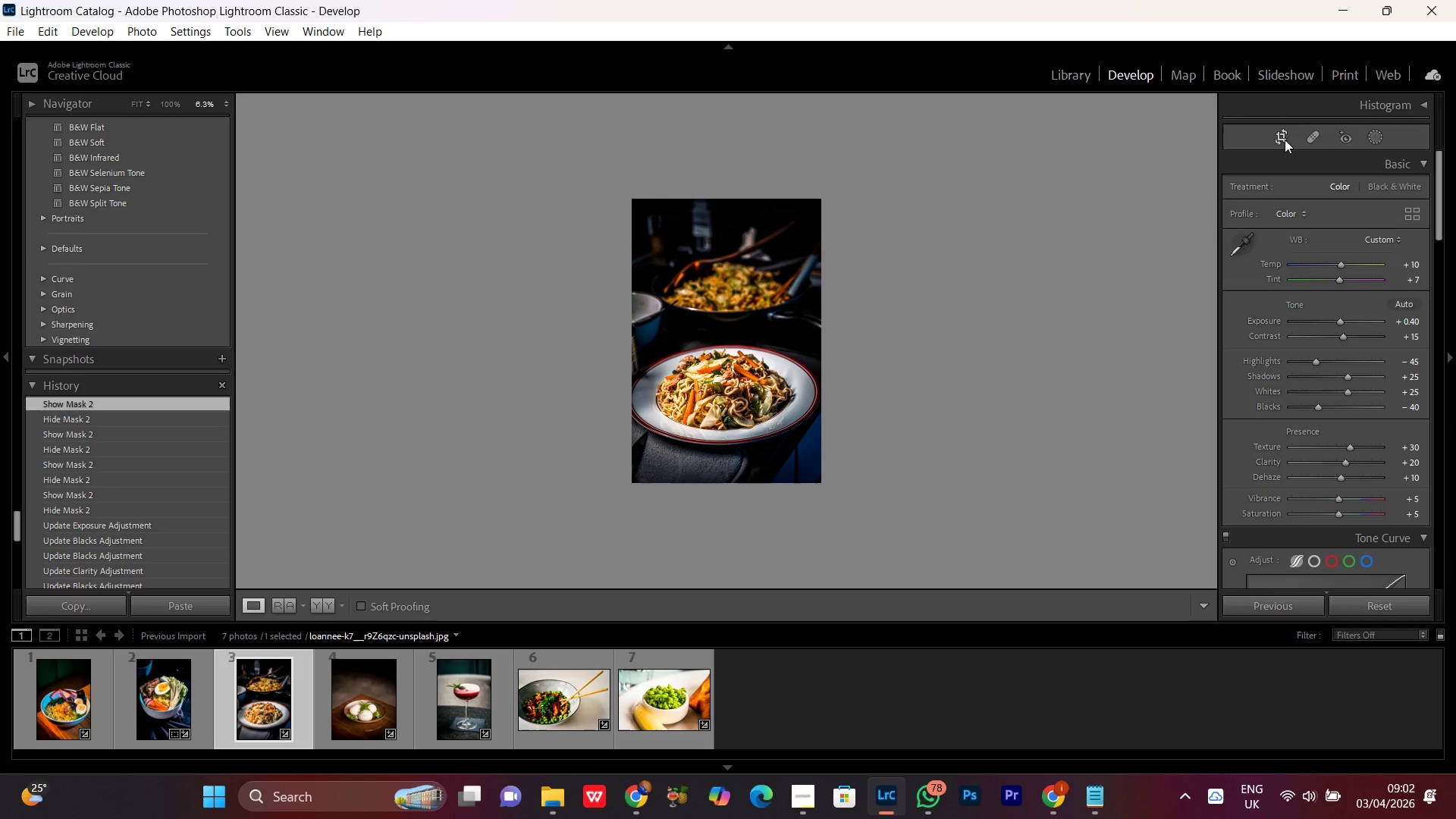 
left_click([1276, 132])
 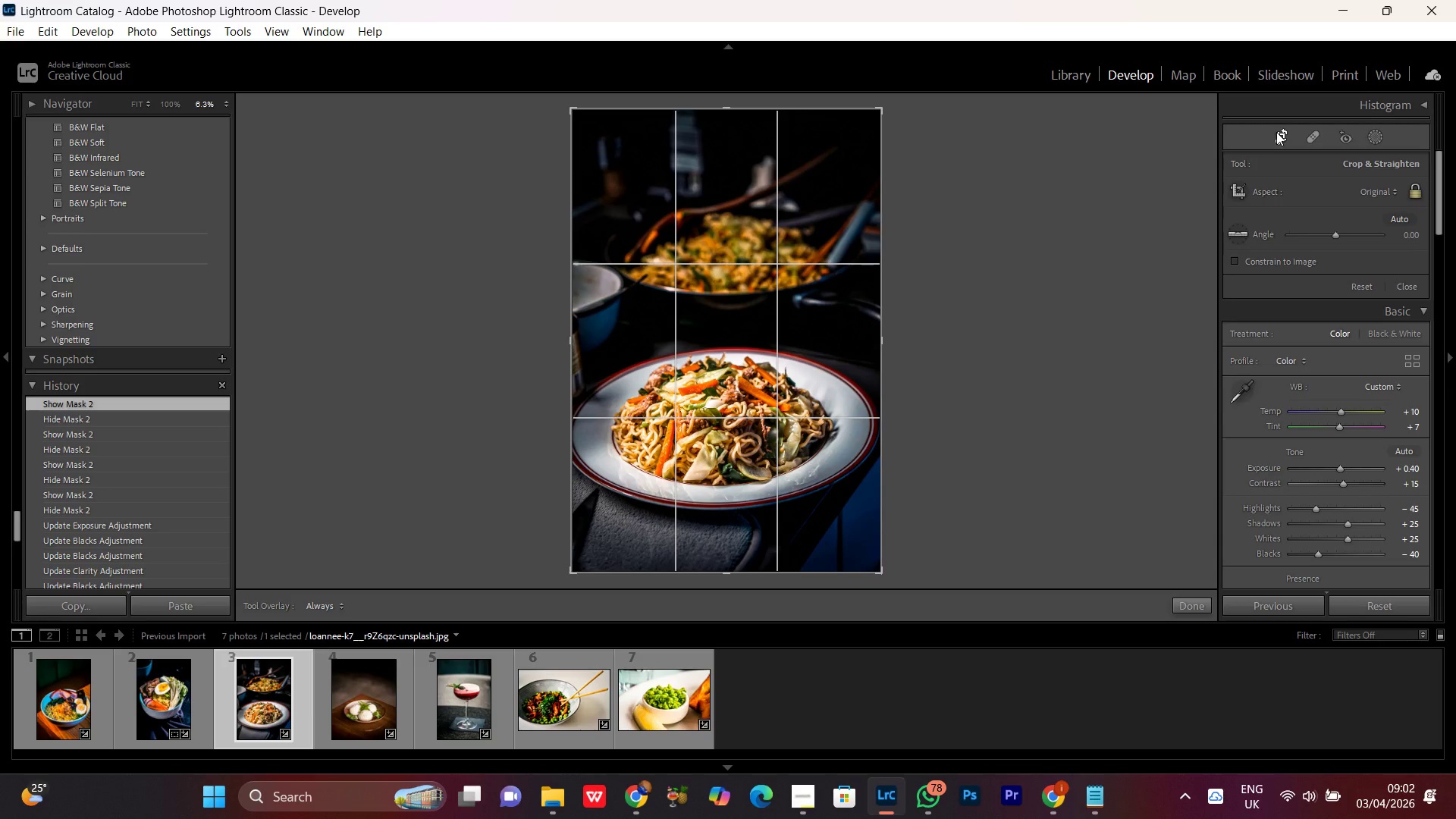 
wait(5.88)
 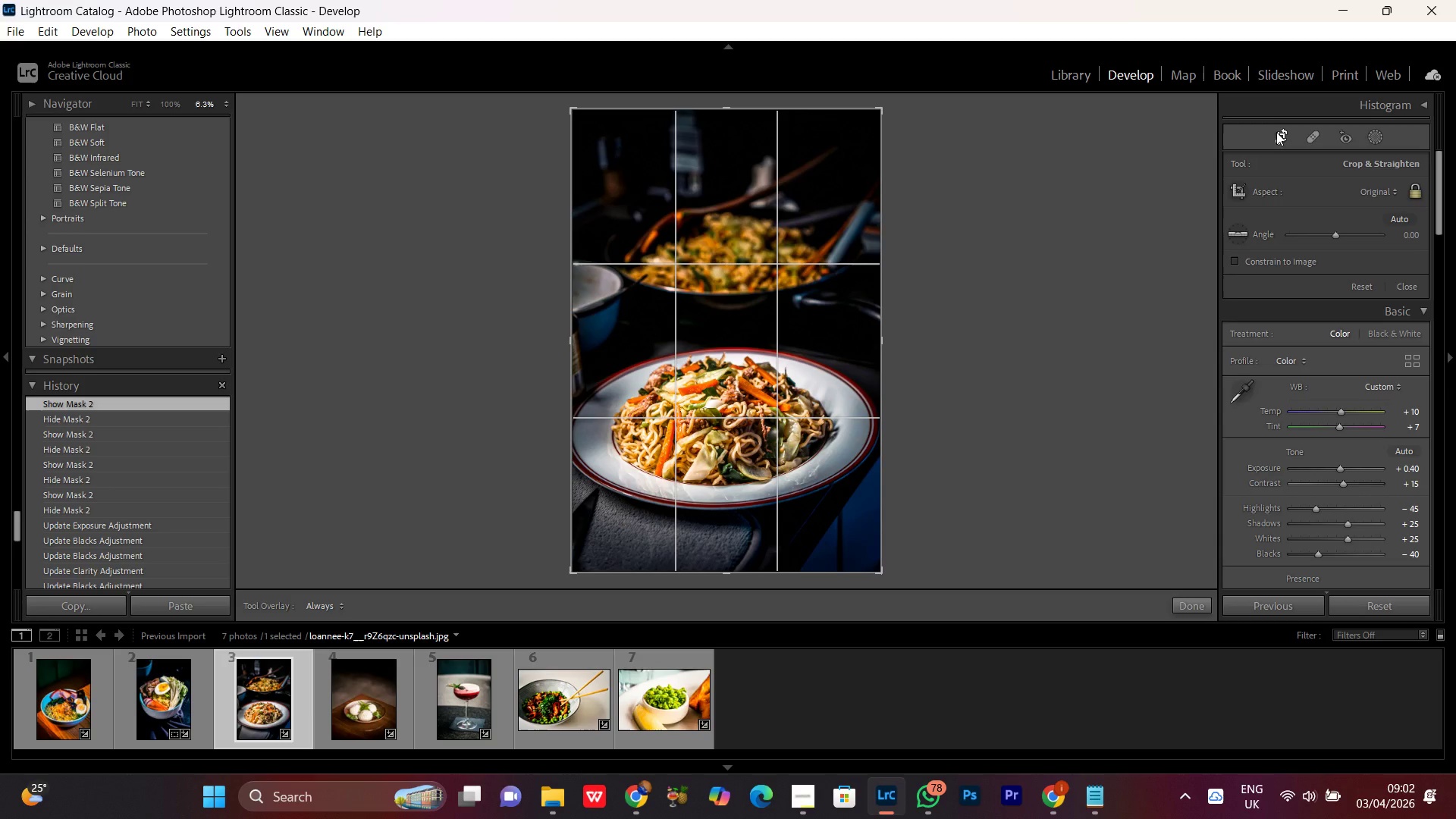 
left_click([1375, 195])
 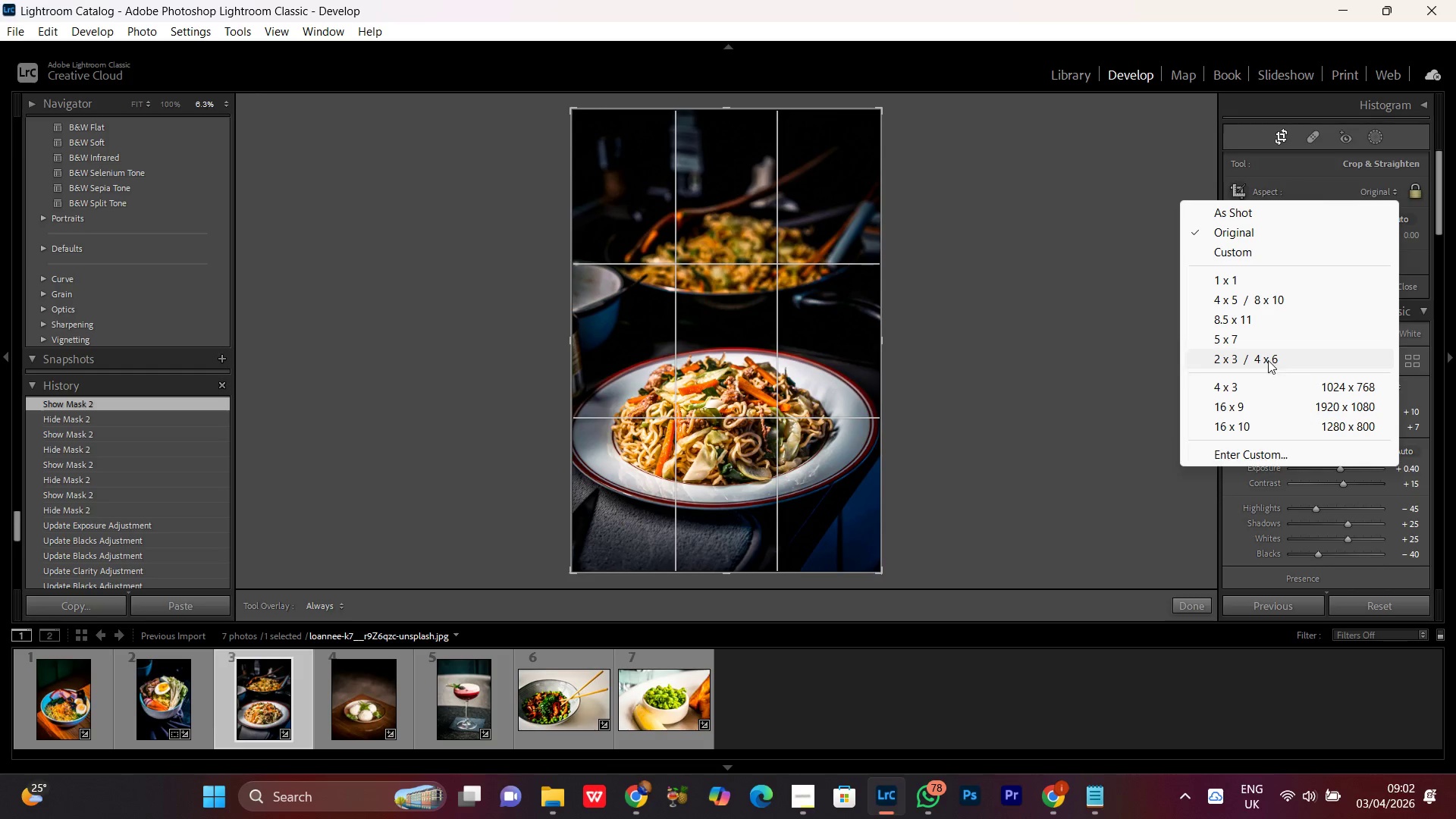 
left_click([1263, 359])
 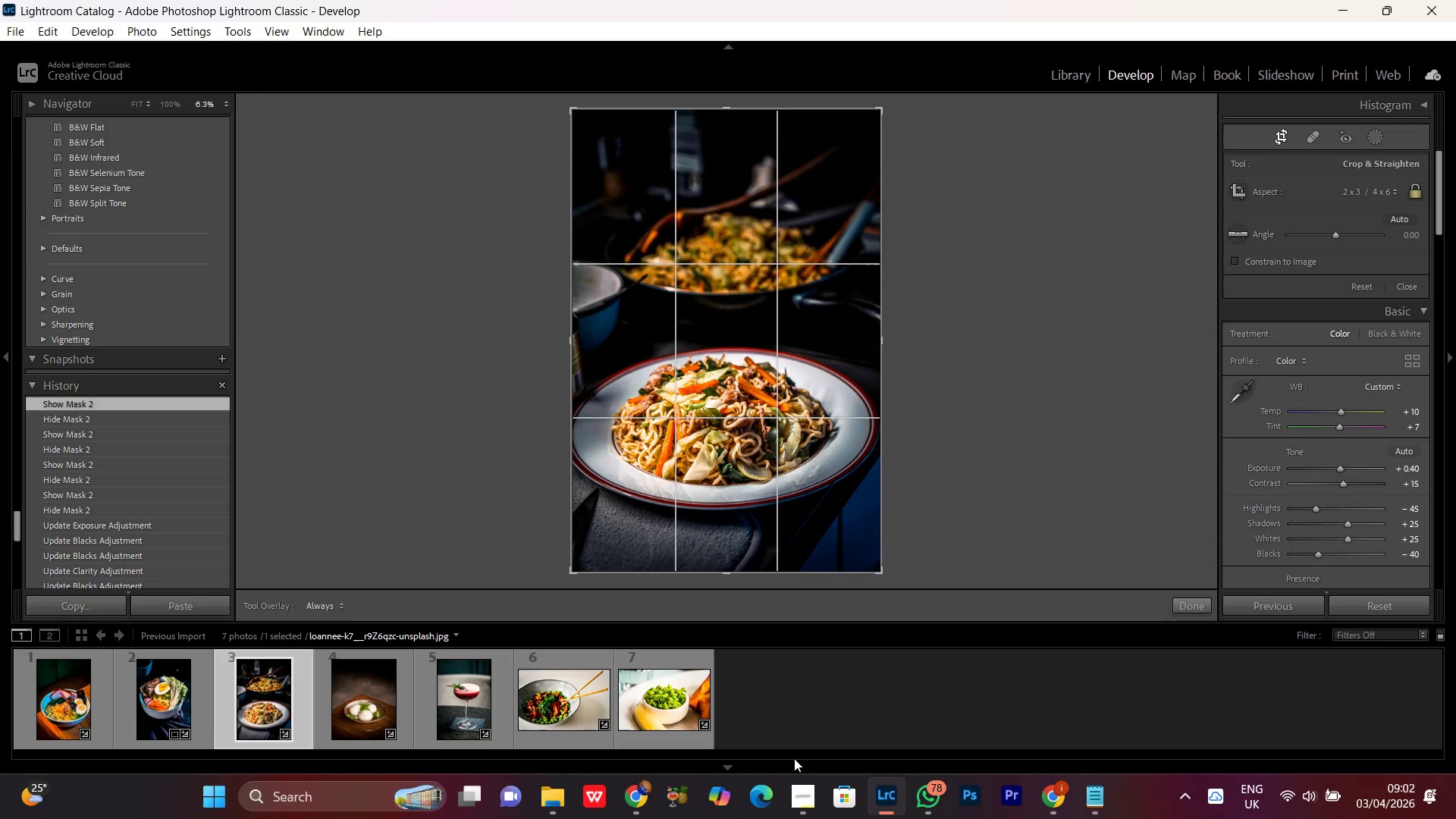 
left_click([796, 815])